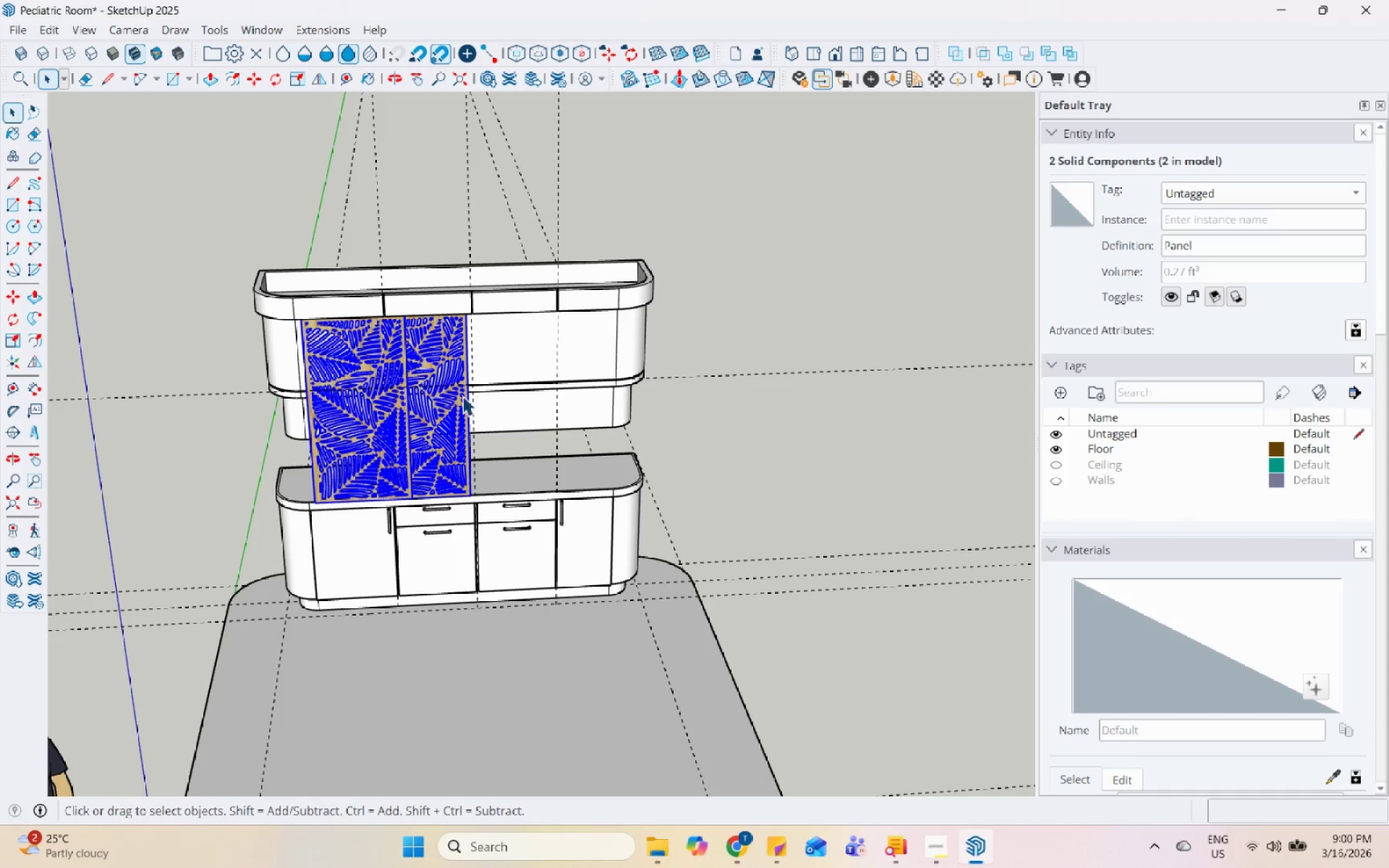 
left_click([450, 410])
 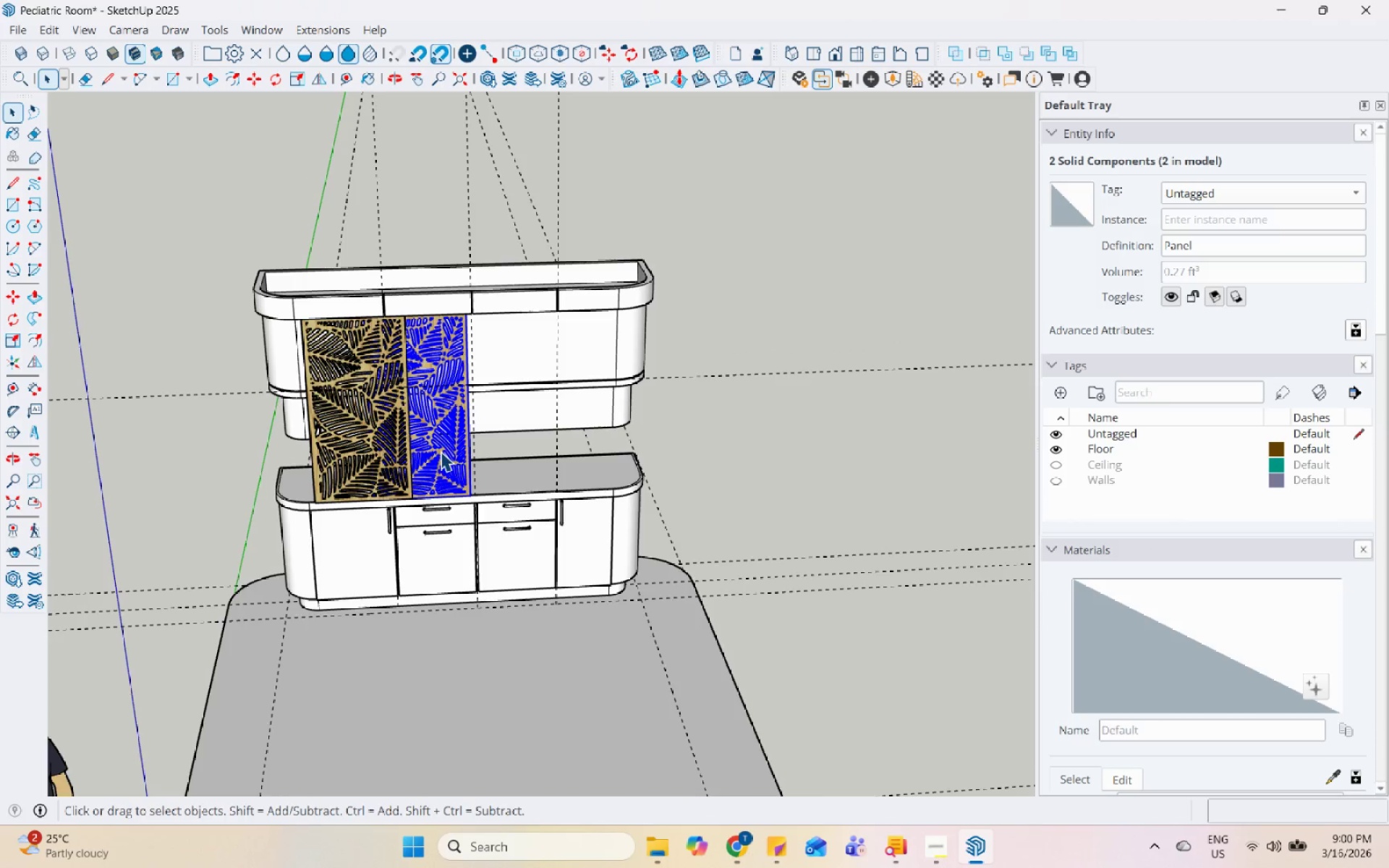 
scroll: coordinate [422, 464], scroll_direction: up, amount: 5.0
 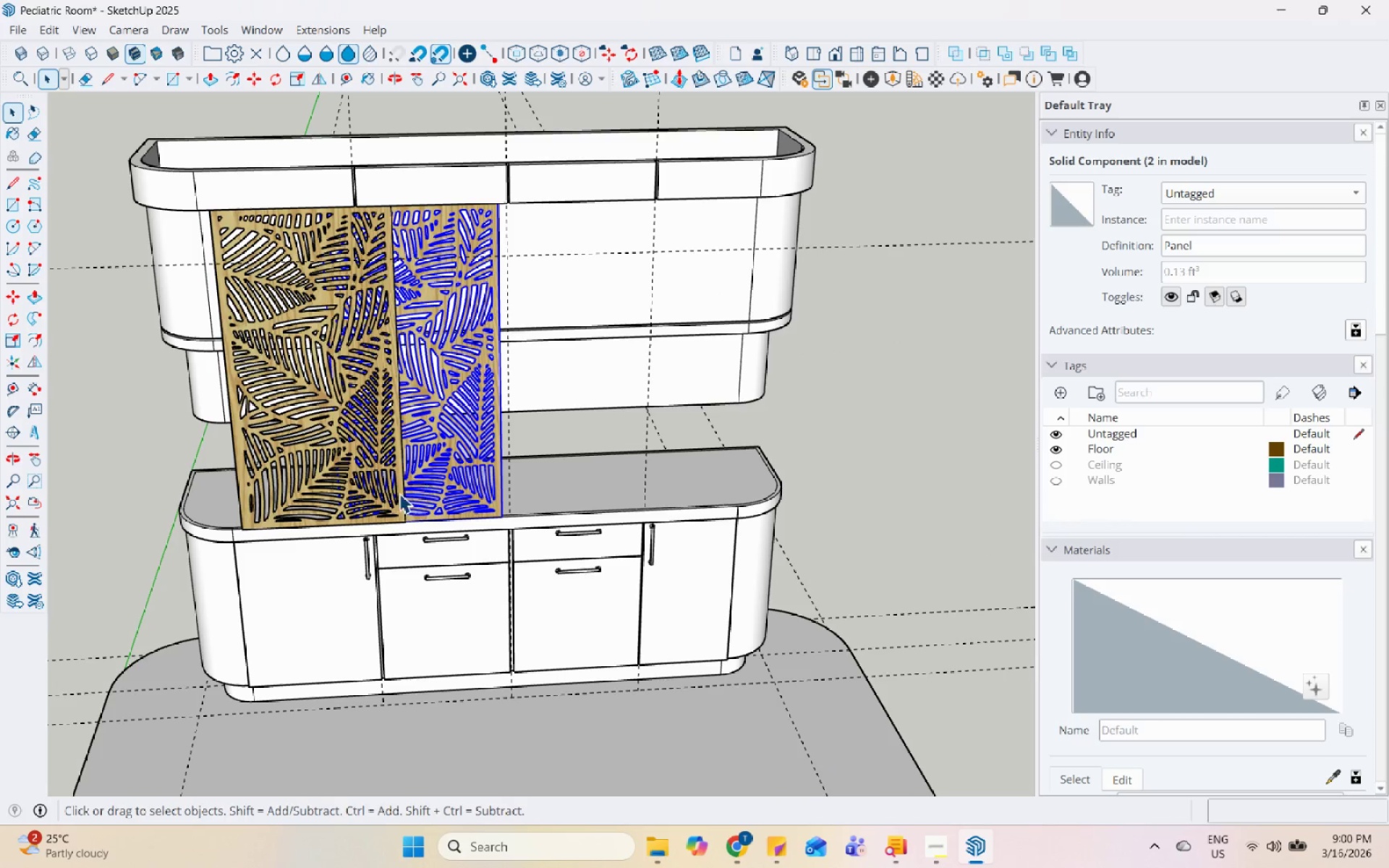 
key(M)
 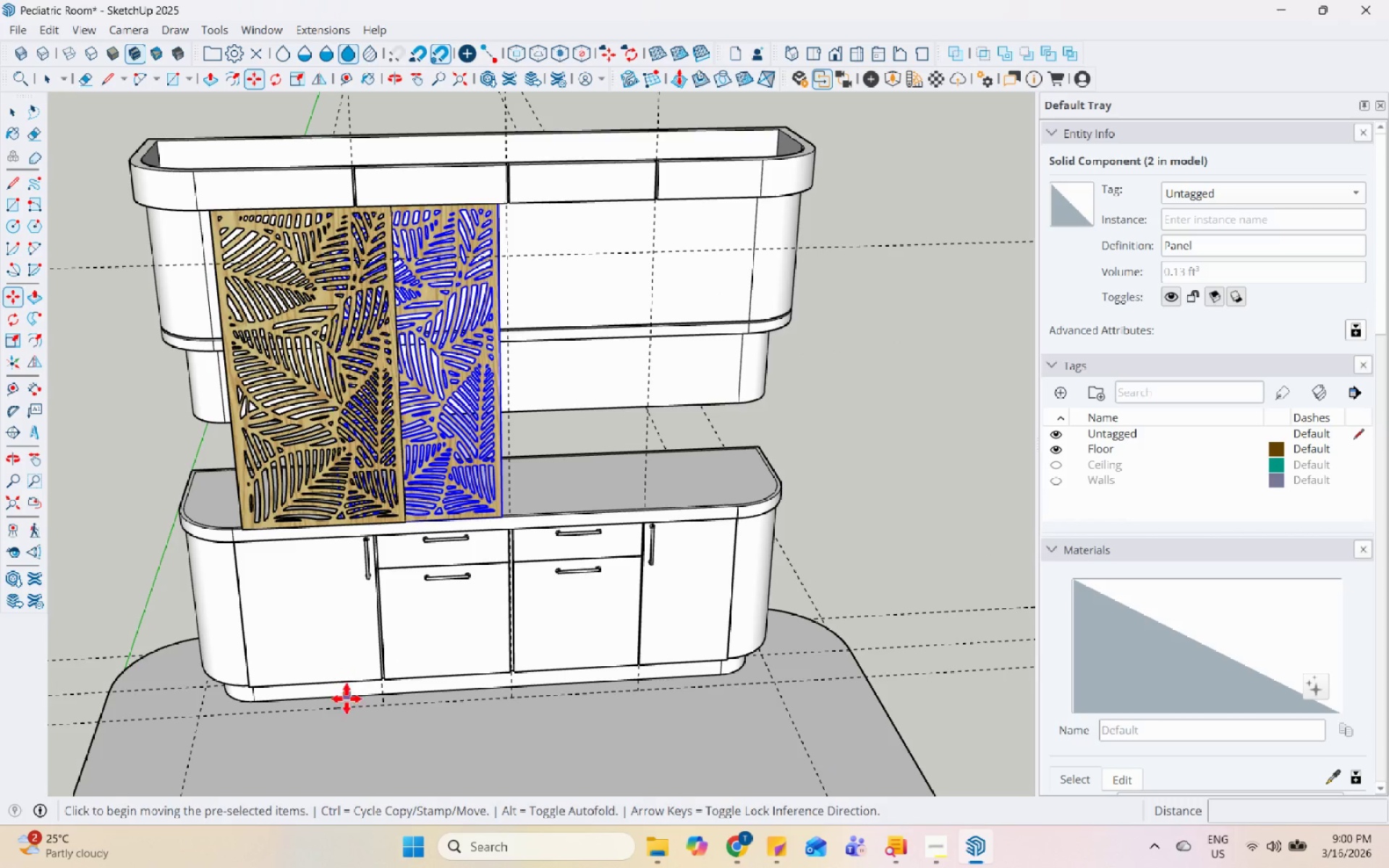 
key(Control+ControlLeft)
 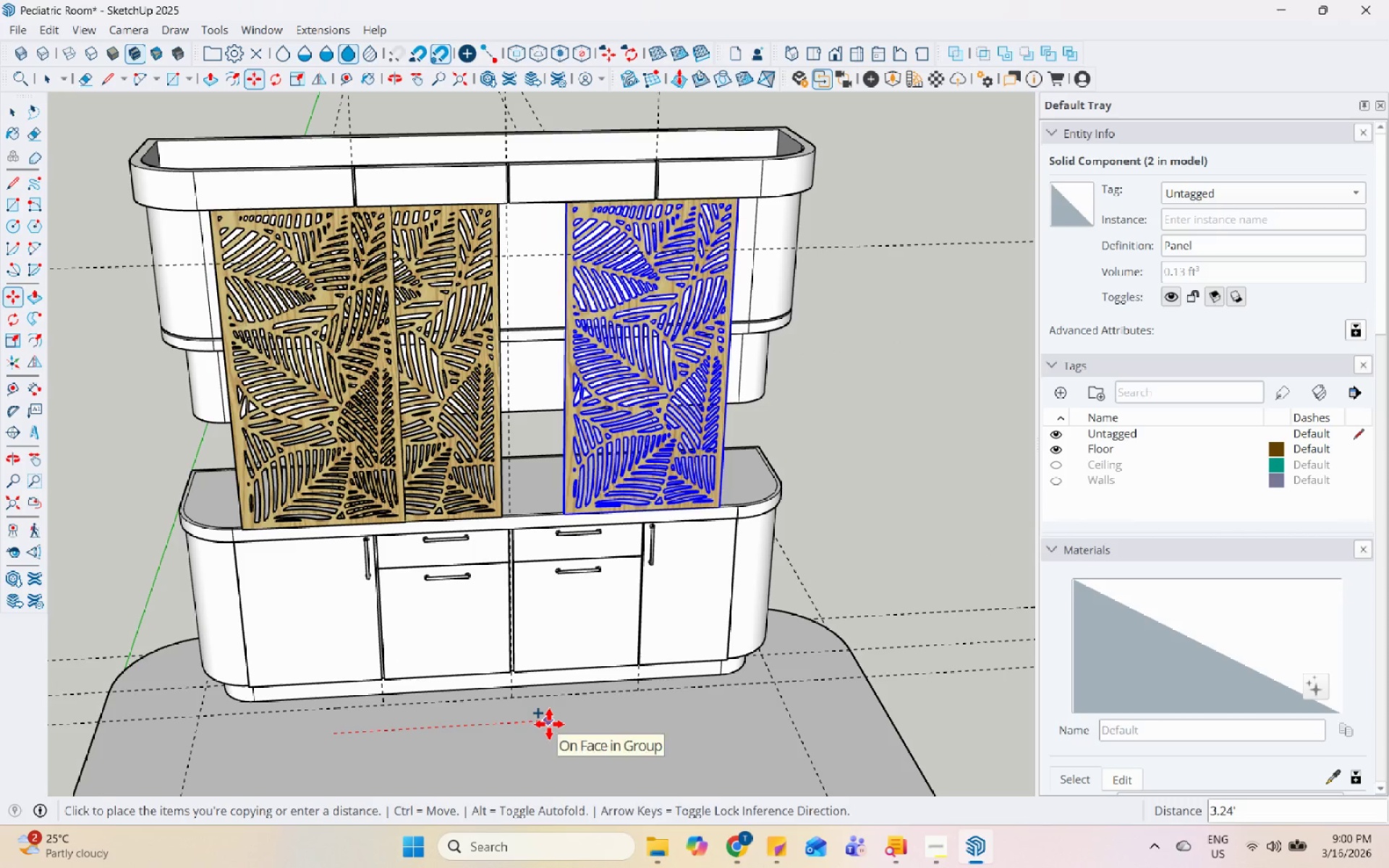 
key(Space)
 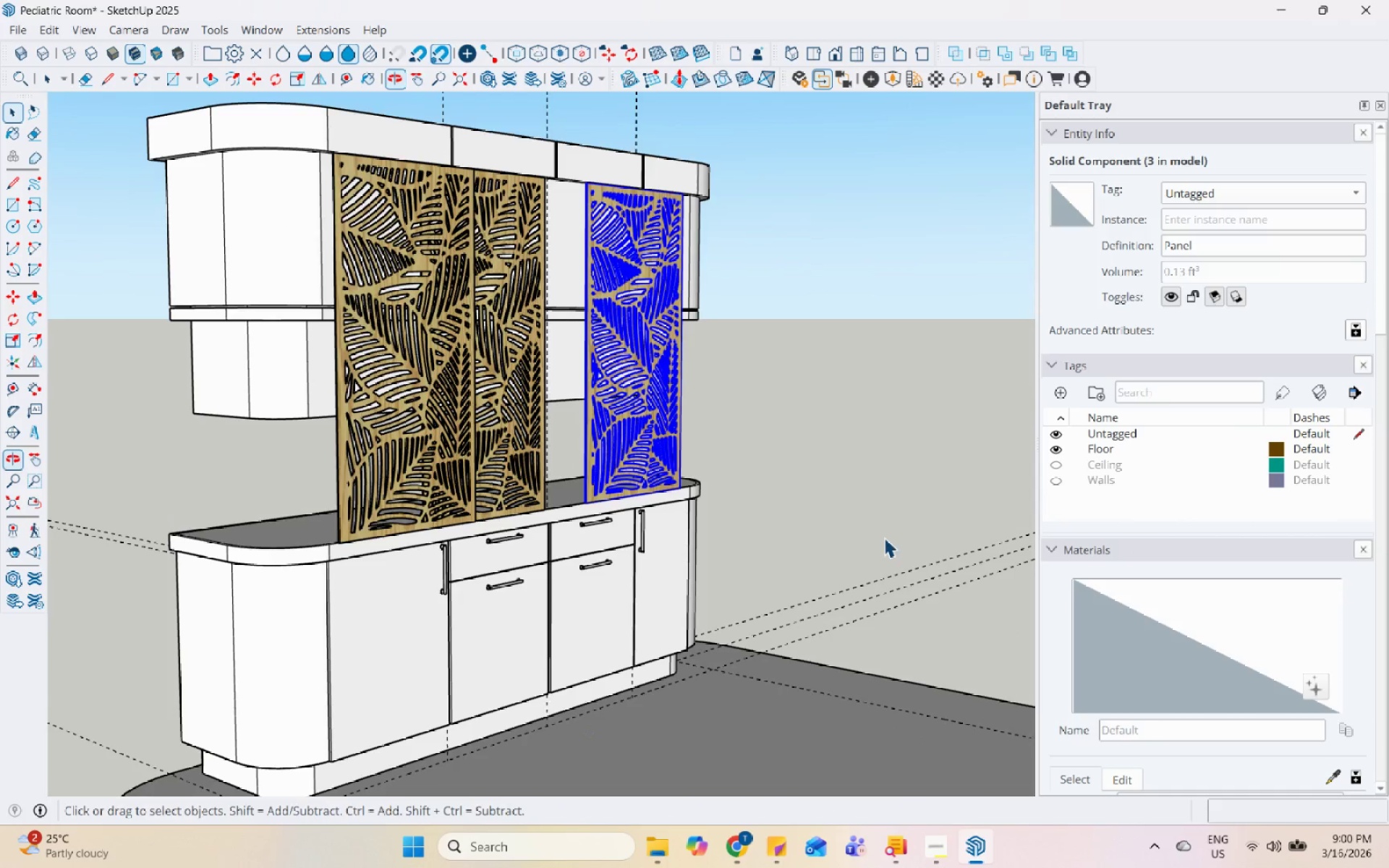 
left_click([887, 524])
 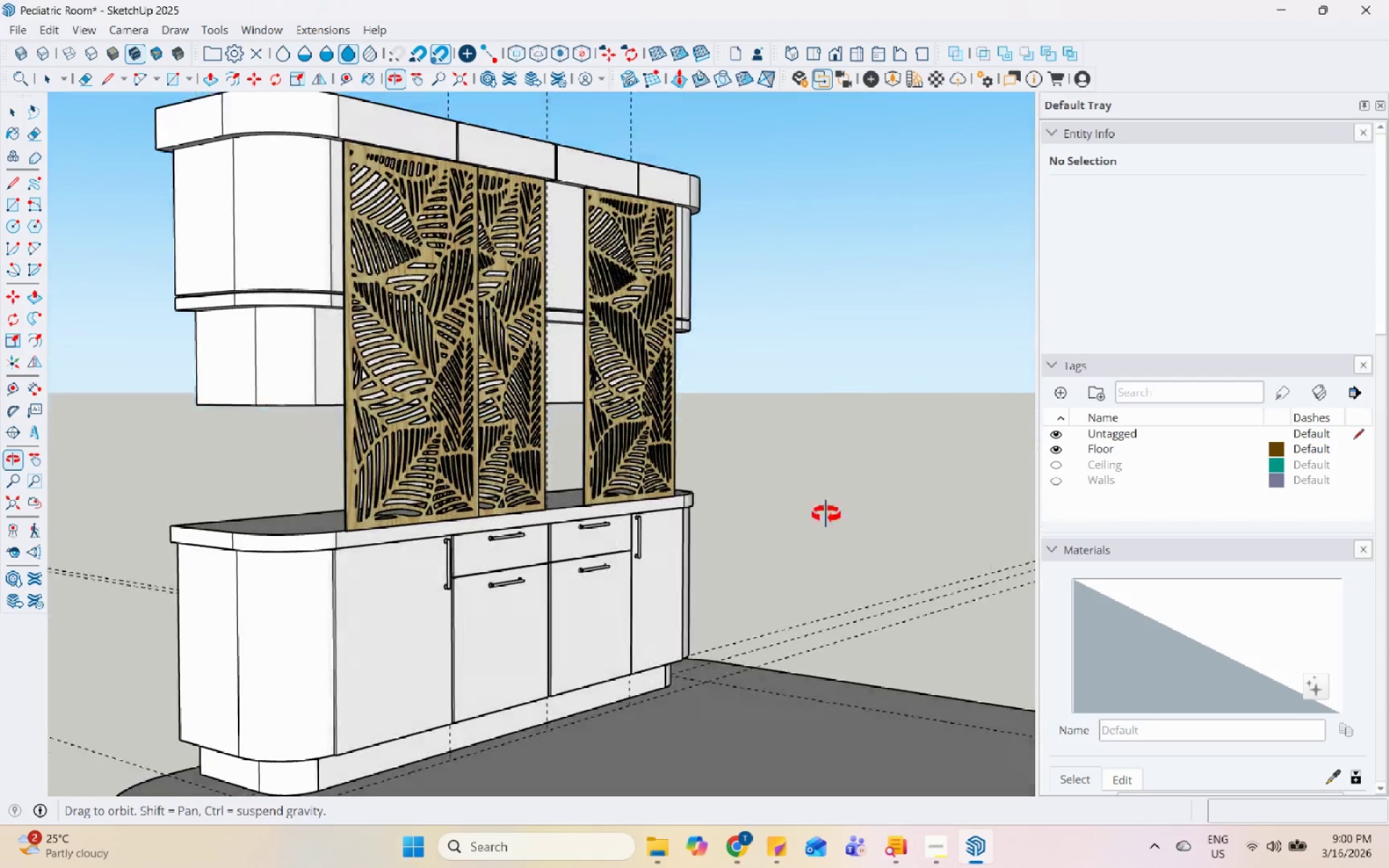 
scroll: coordinate [635, 495], scroll_direction: down, amount: 4.0
 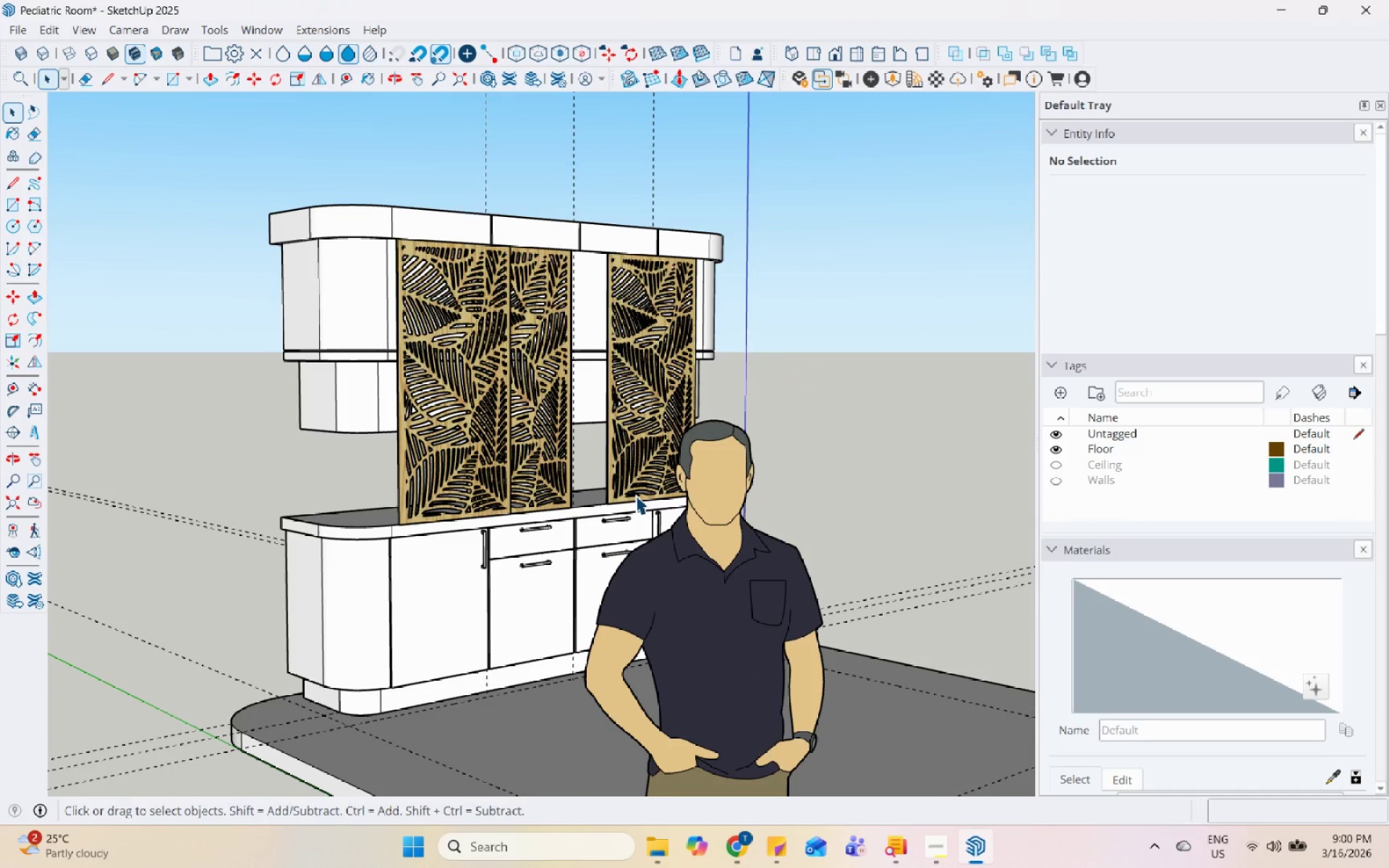 
key(Control+S)
 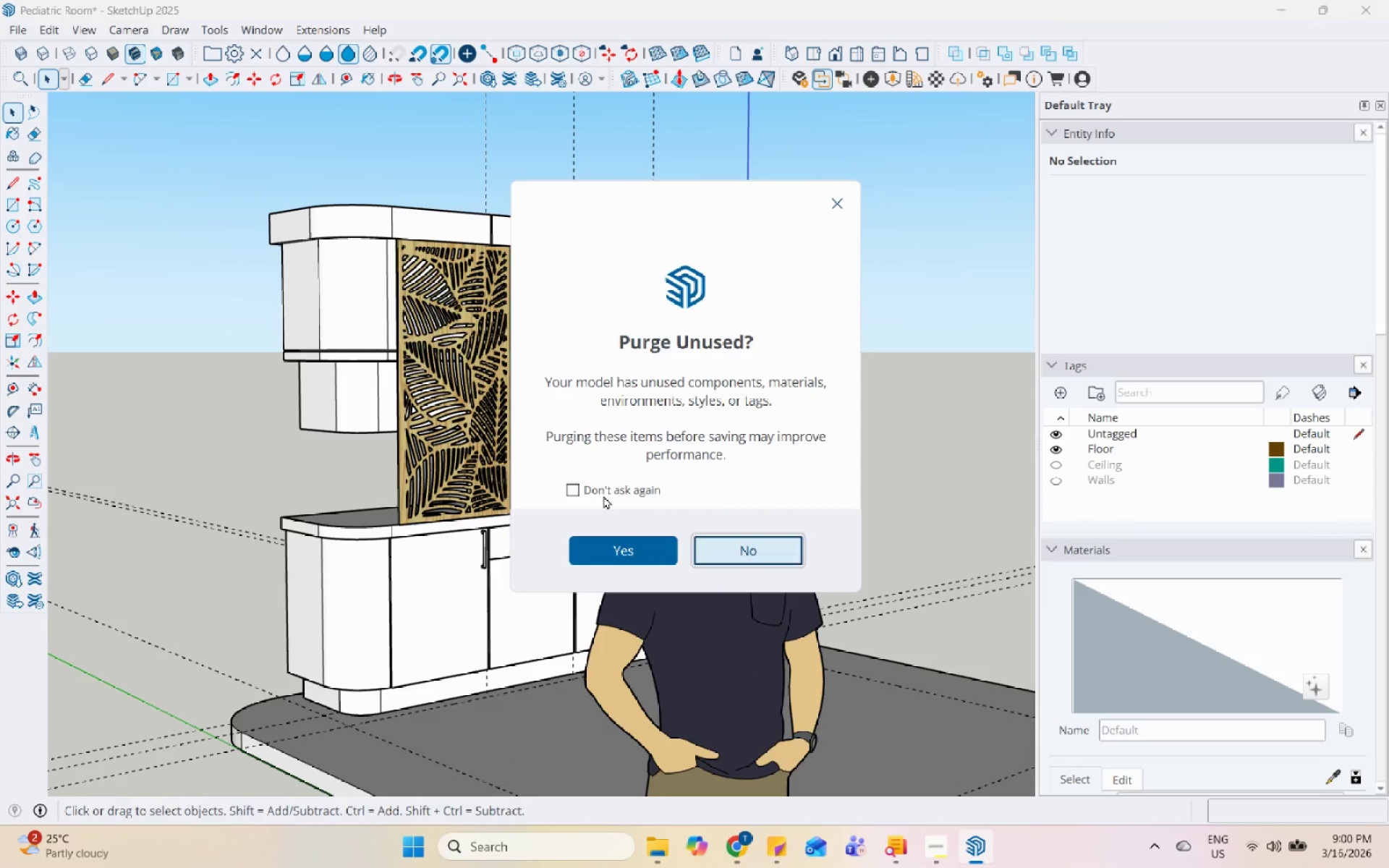 
double_click([758, 567])
 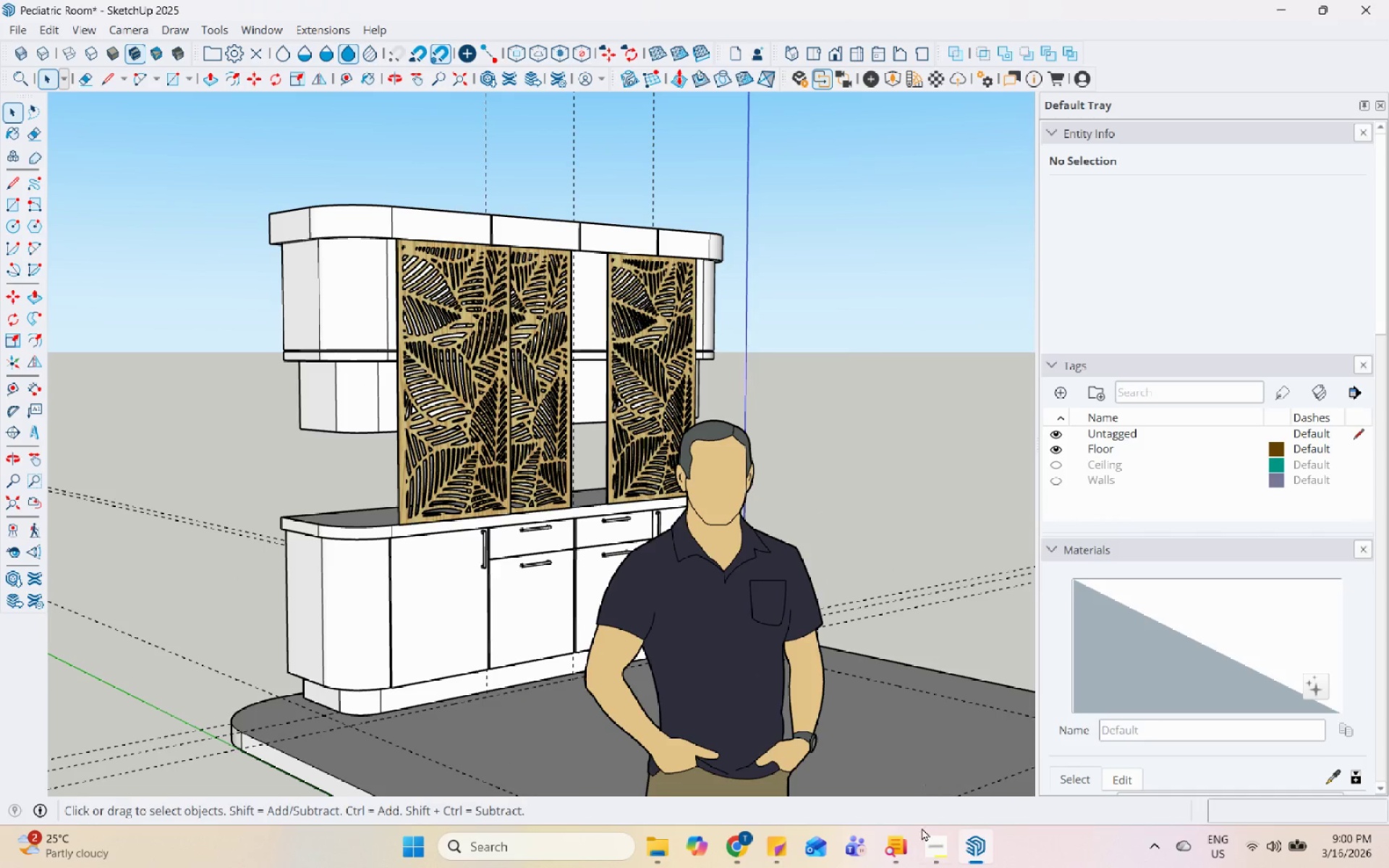 
left_click([930, 847])